 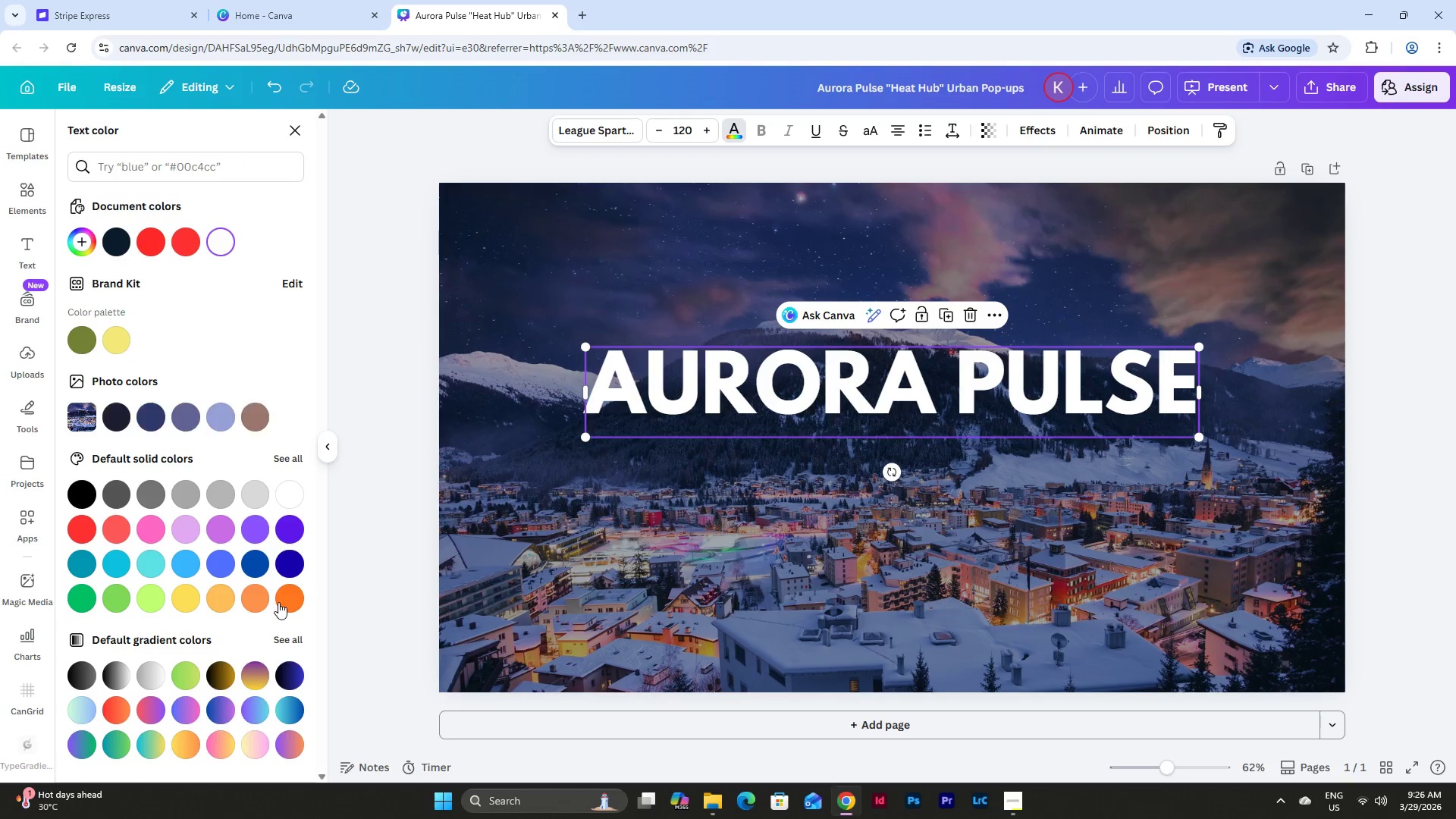 
scroll: coordinate [222, 476], scroll_direction: down, amount: 4.0
 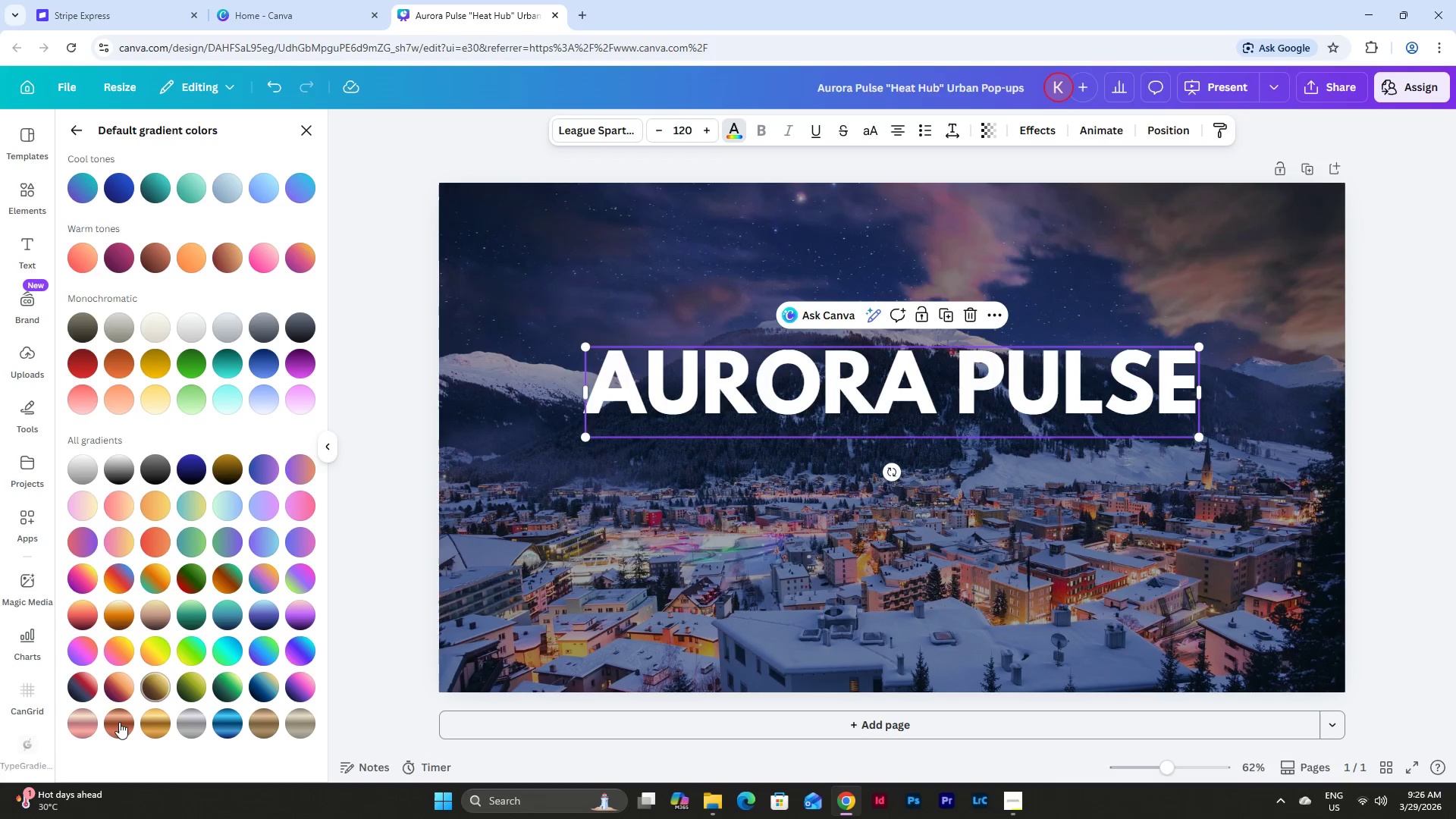 
left_click([118, 724])
 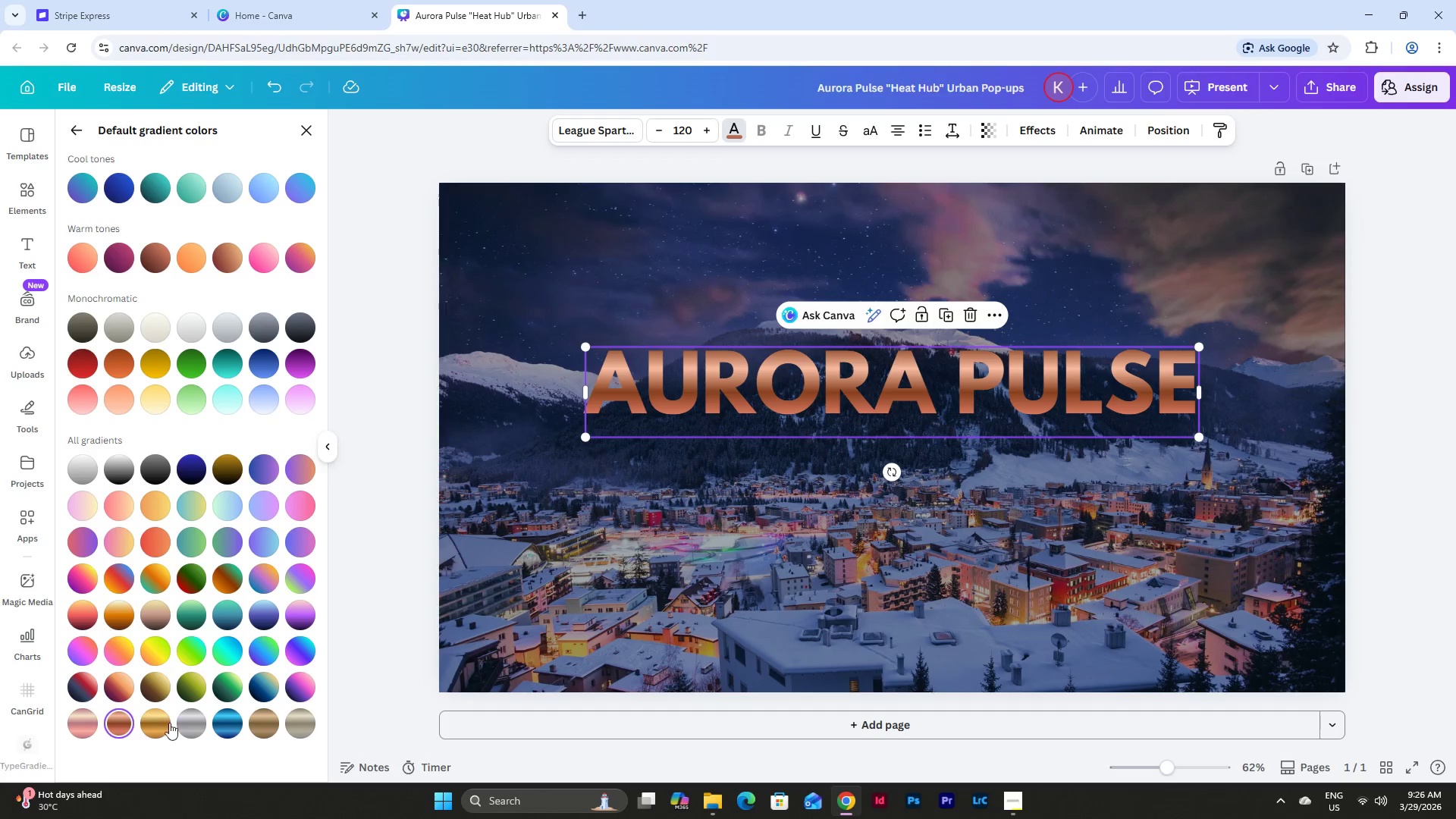 
left_click([152, 714])
 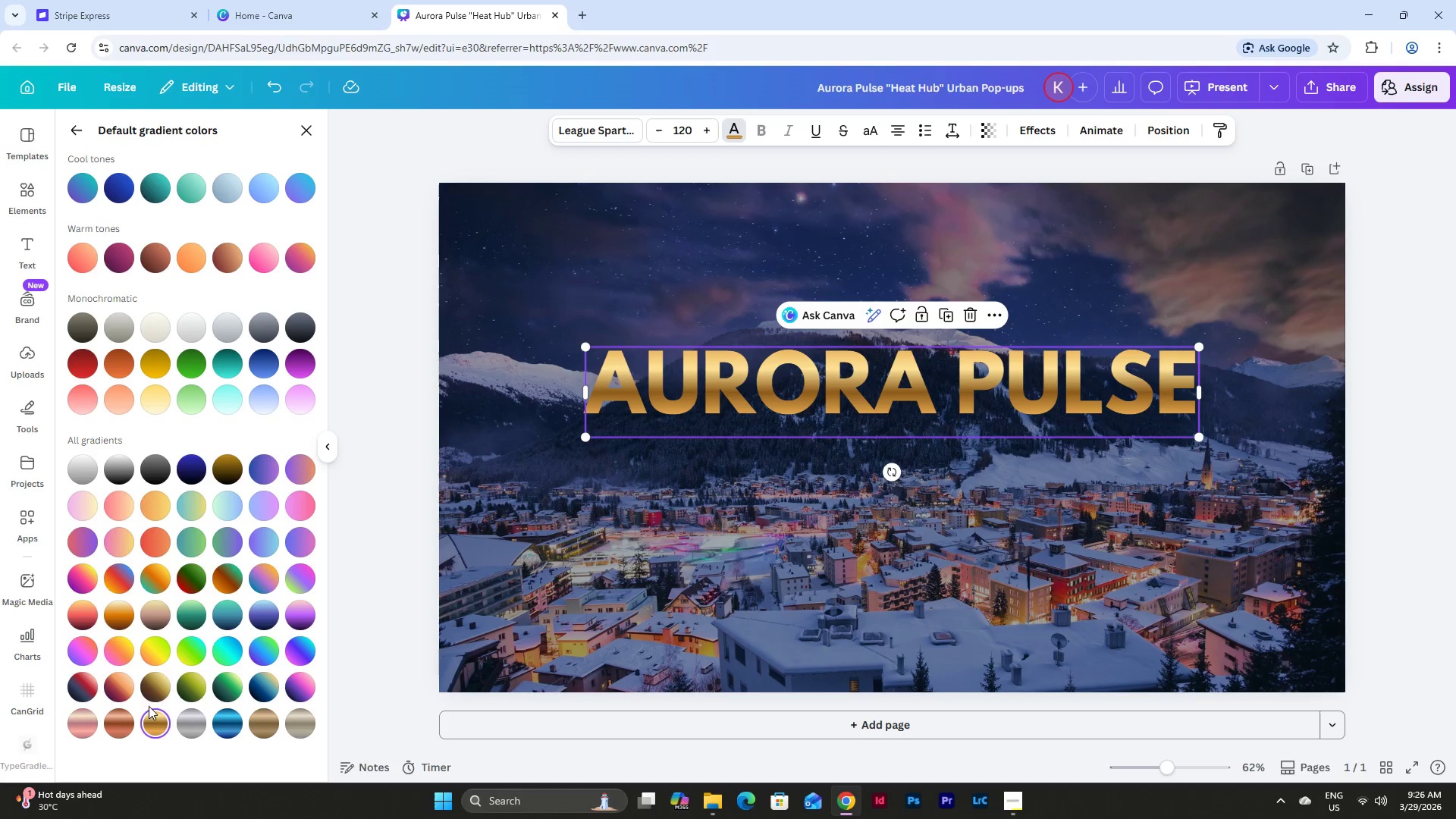 
left_click([118, 685])
 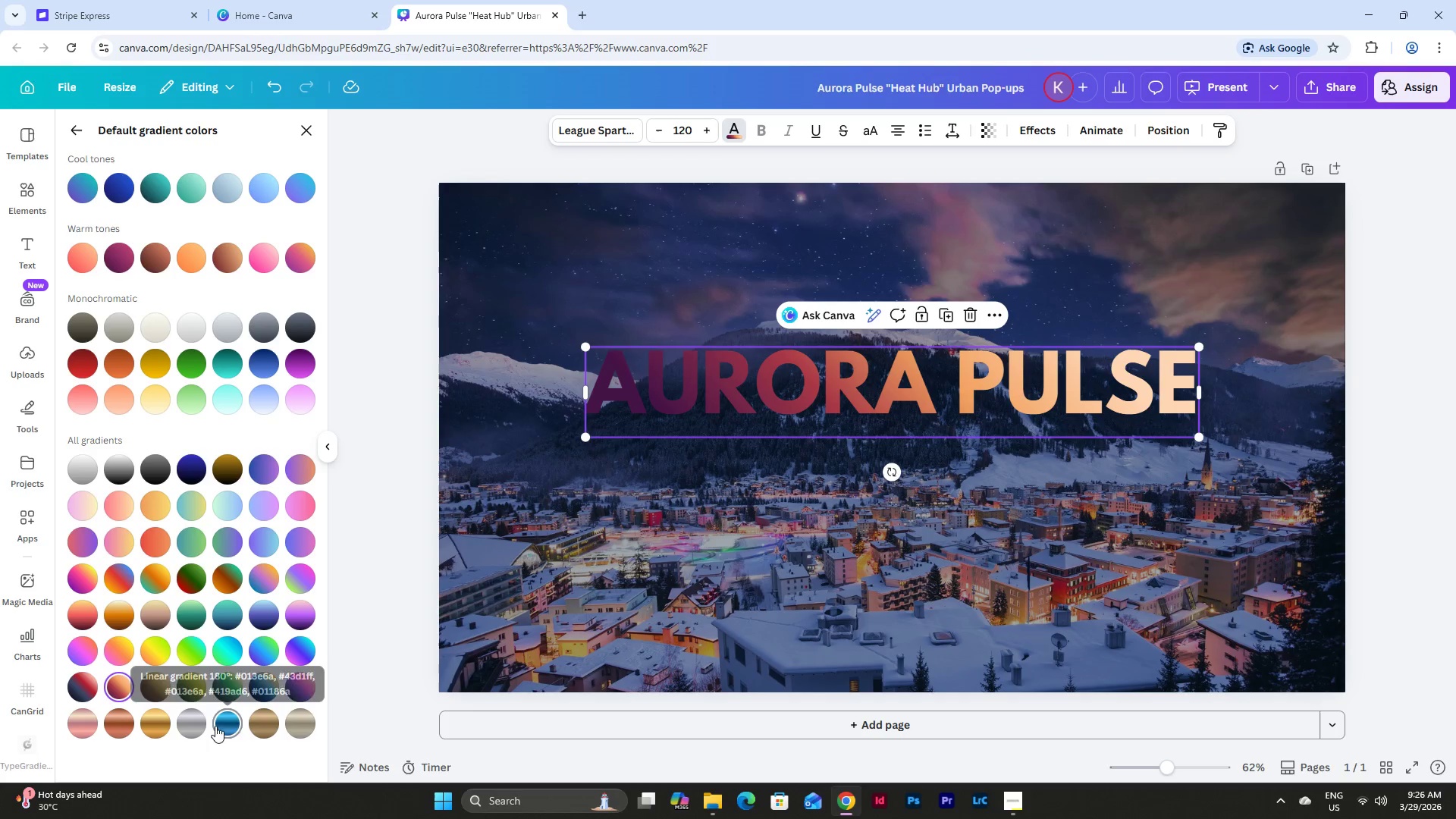 
left_click([259, 723])
 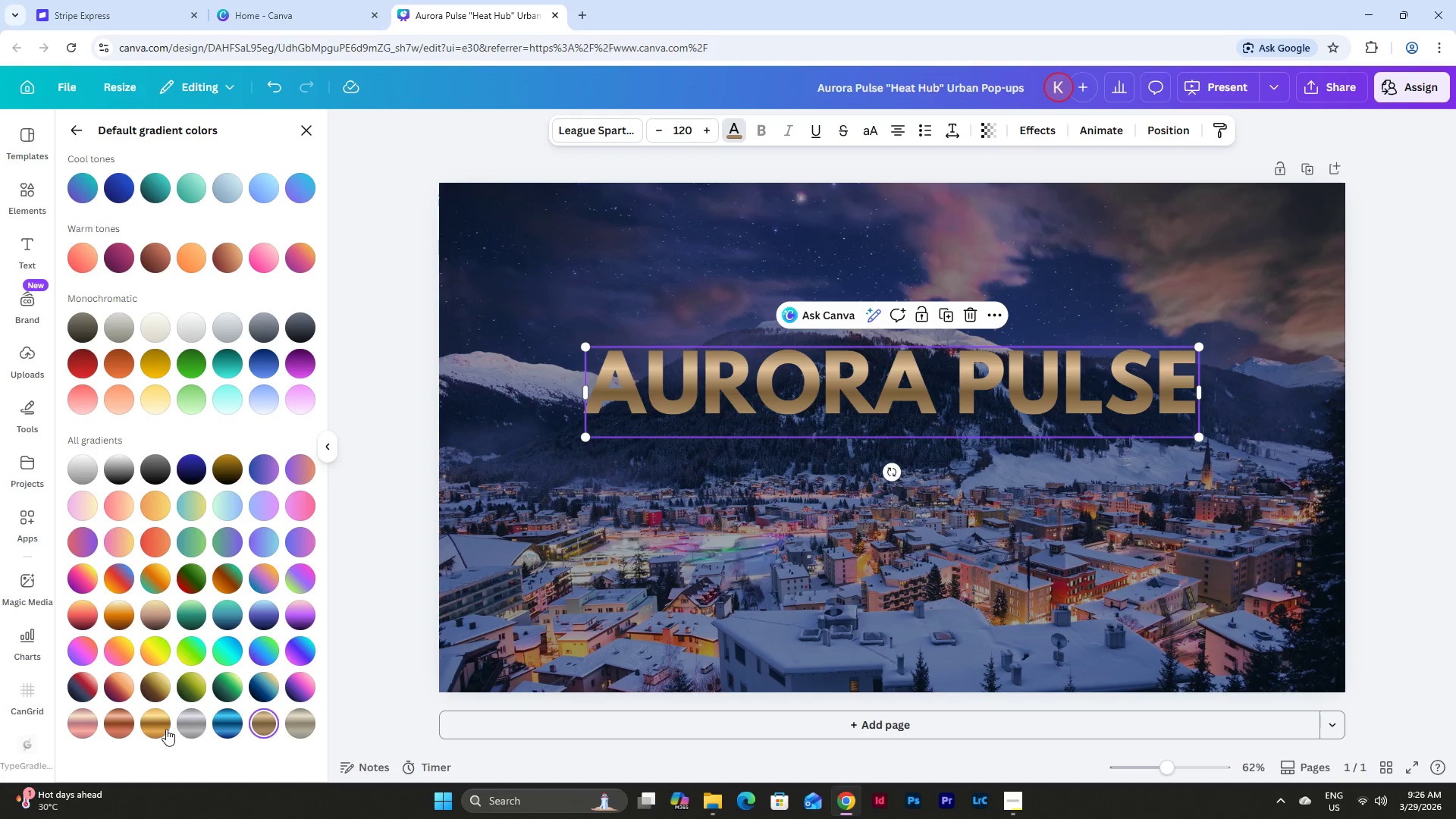 
left_click([163, 729])
 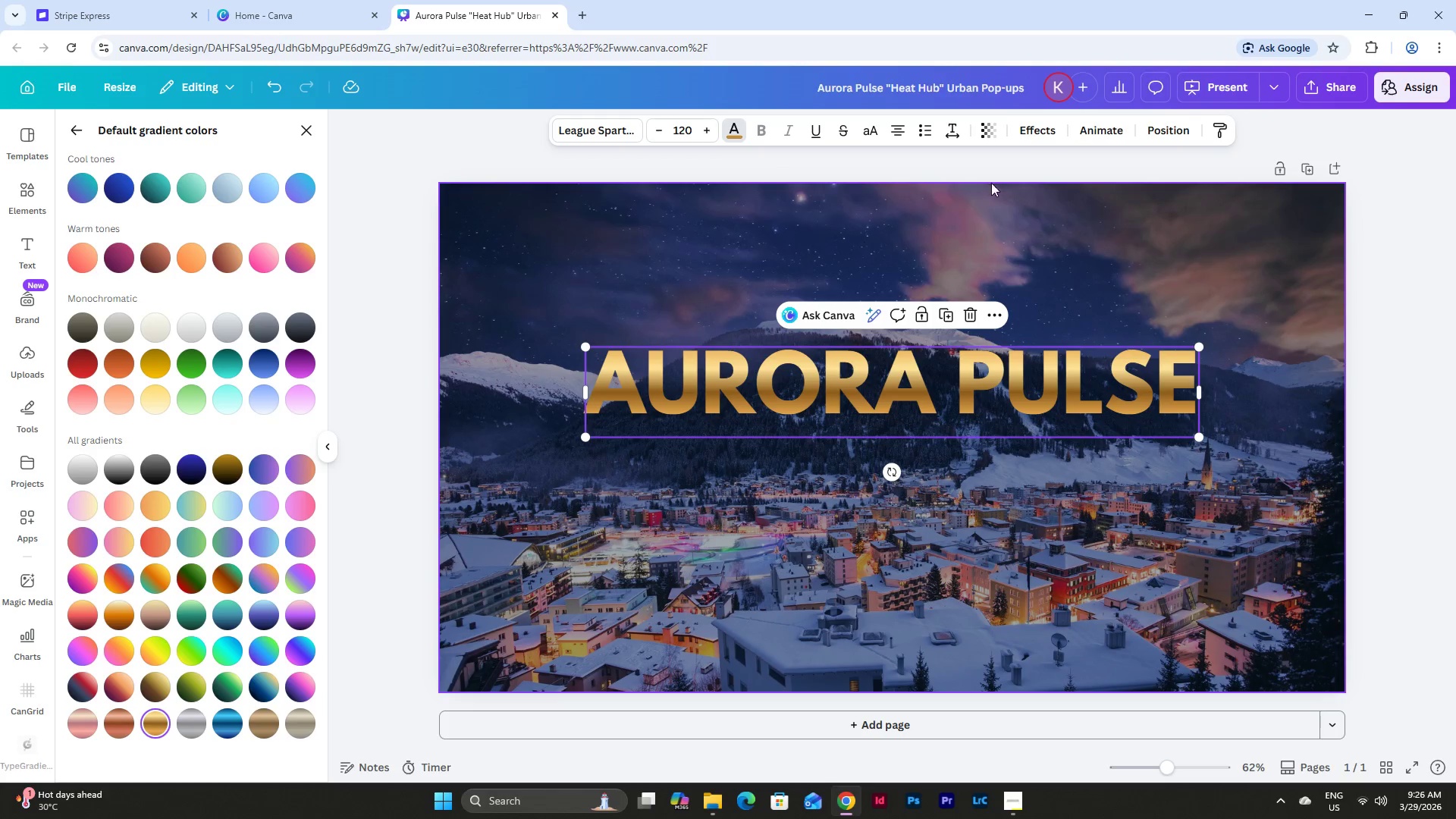 
left_click([1040, 122])
 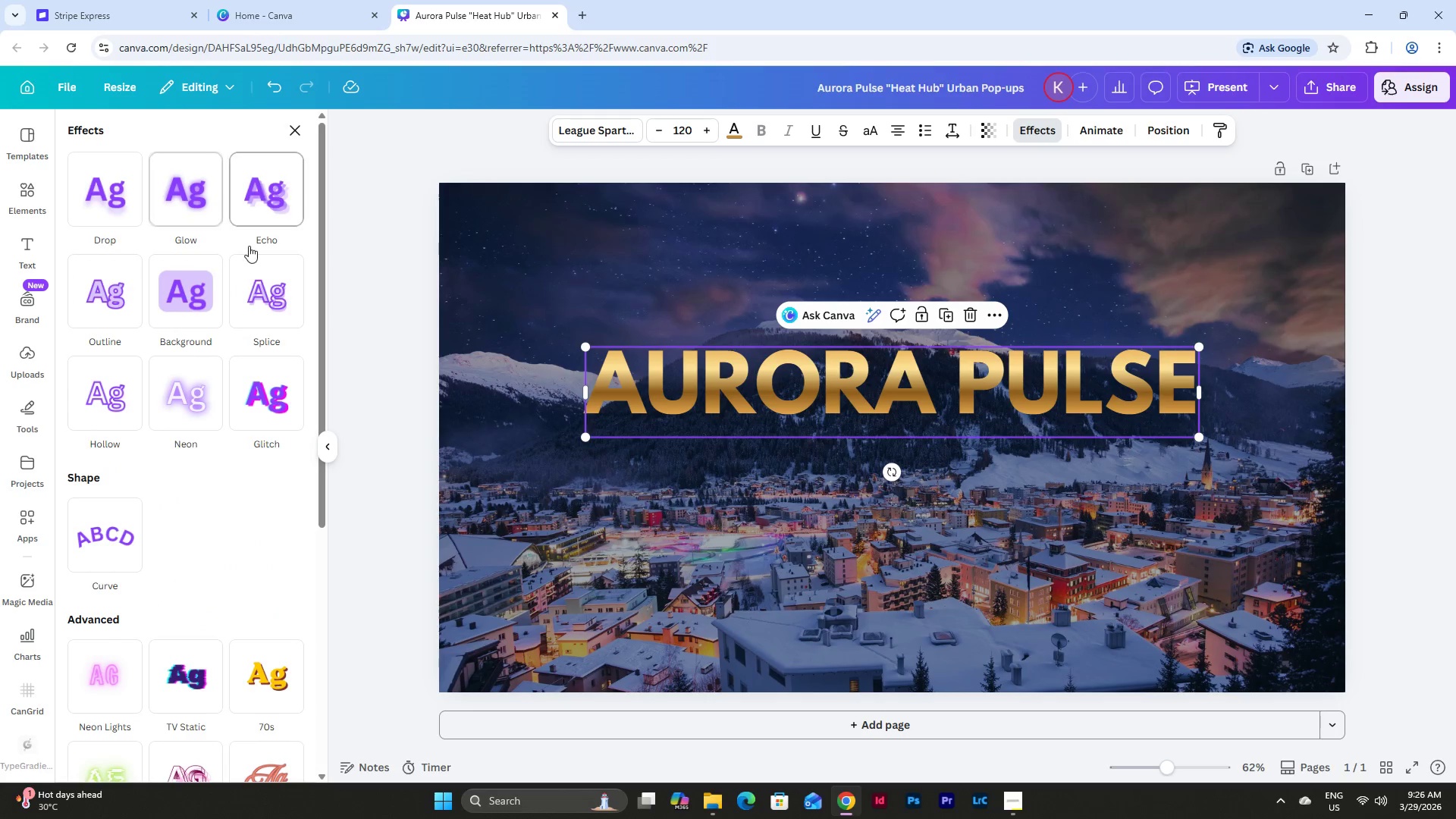 
left_click([201, 202])
 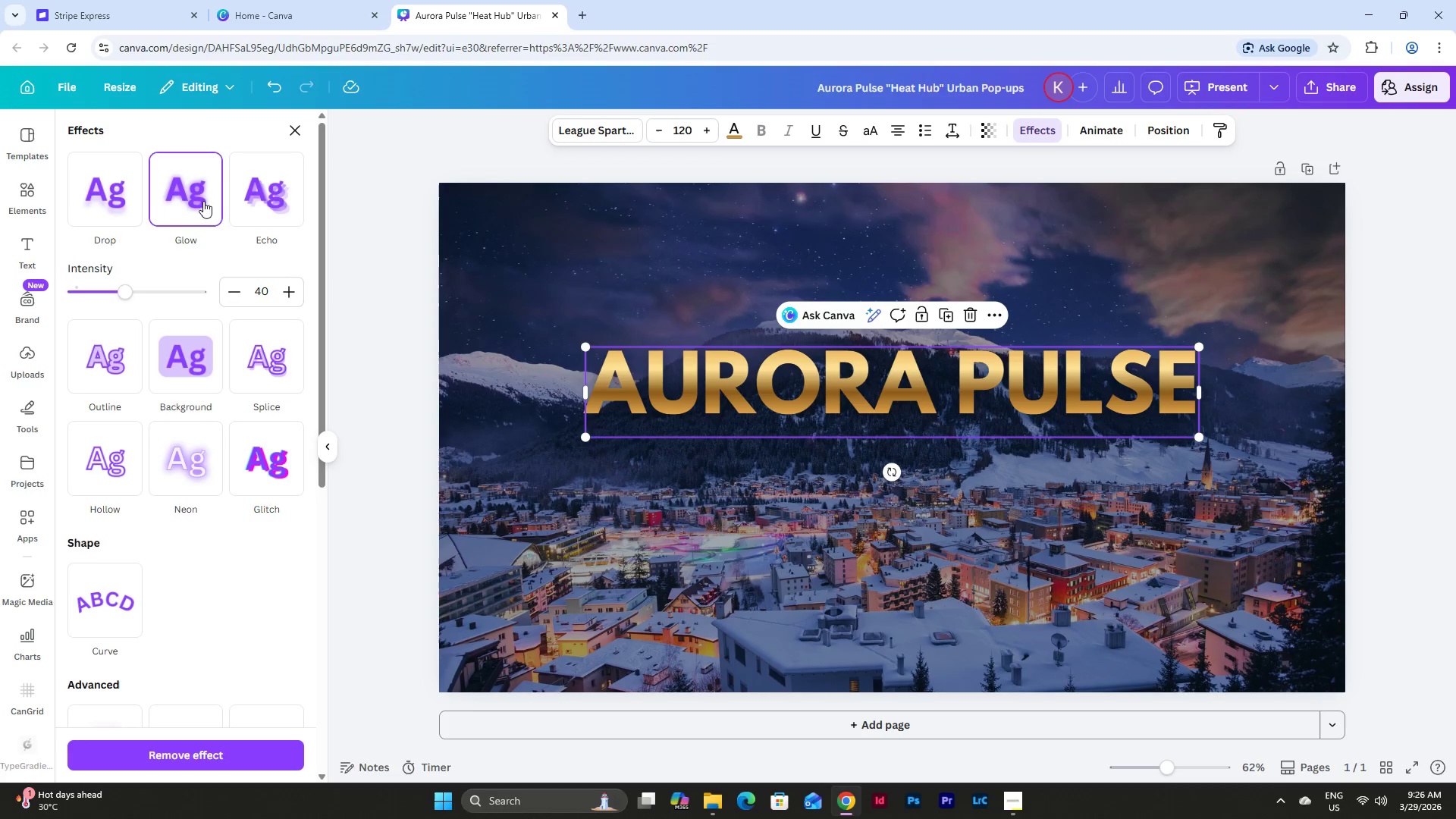 
left_click([119, 193])
 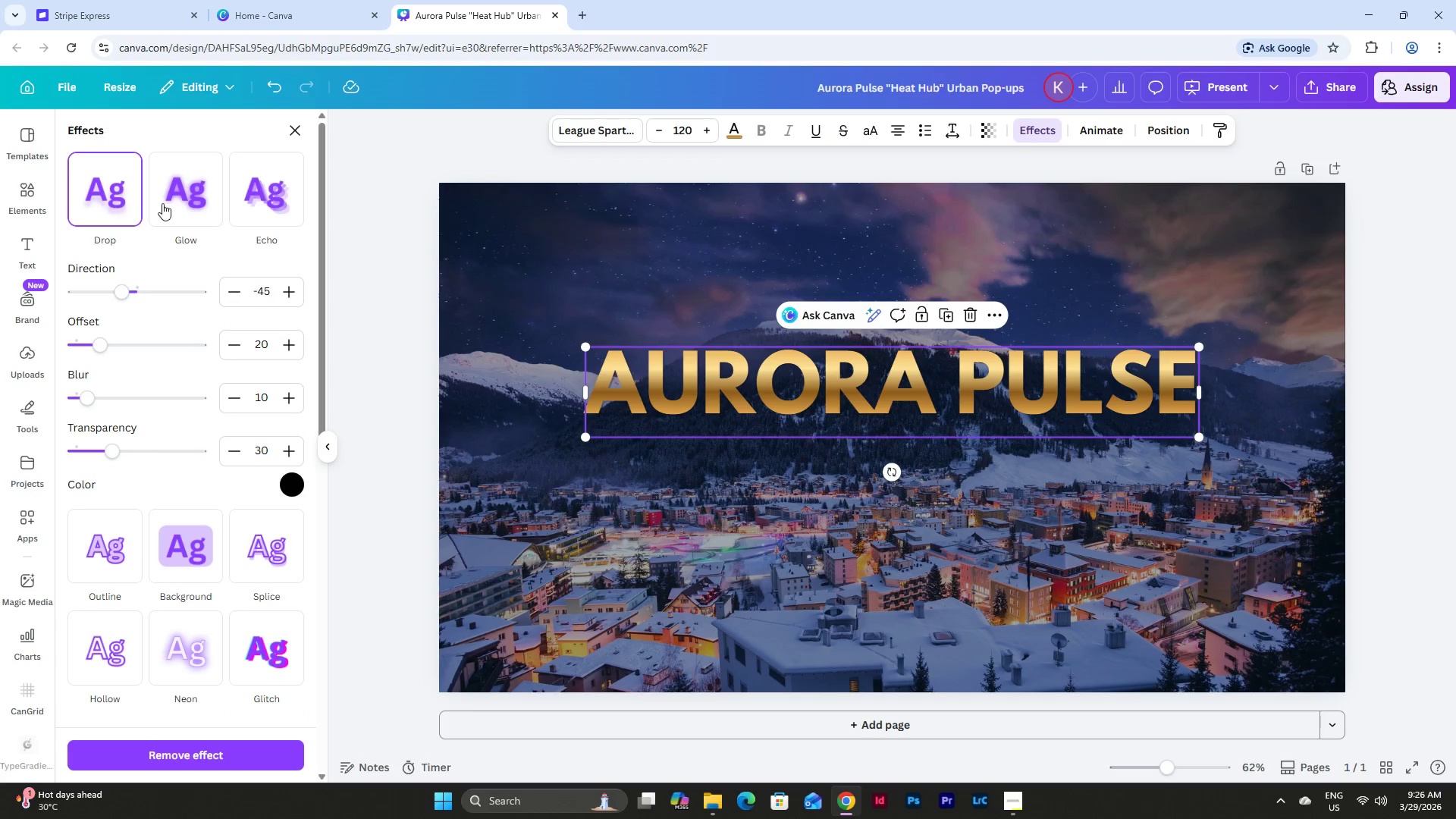 
left_click([184, 208])
 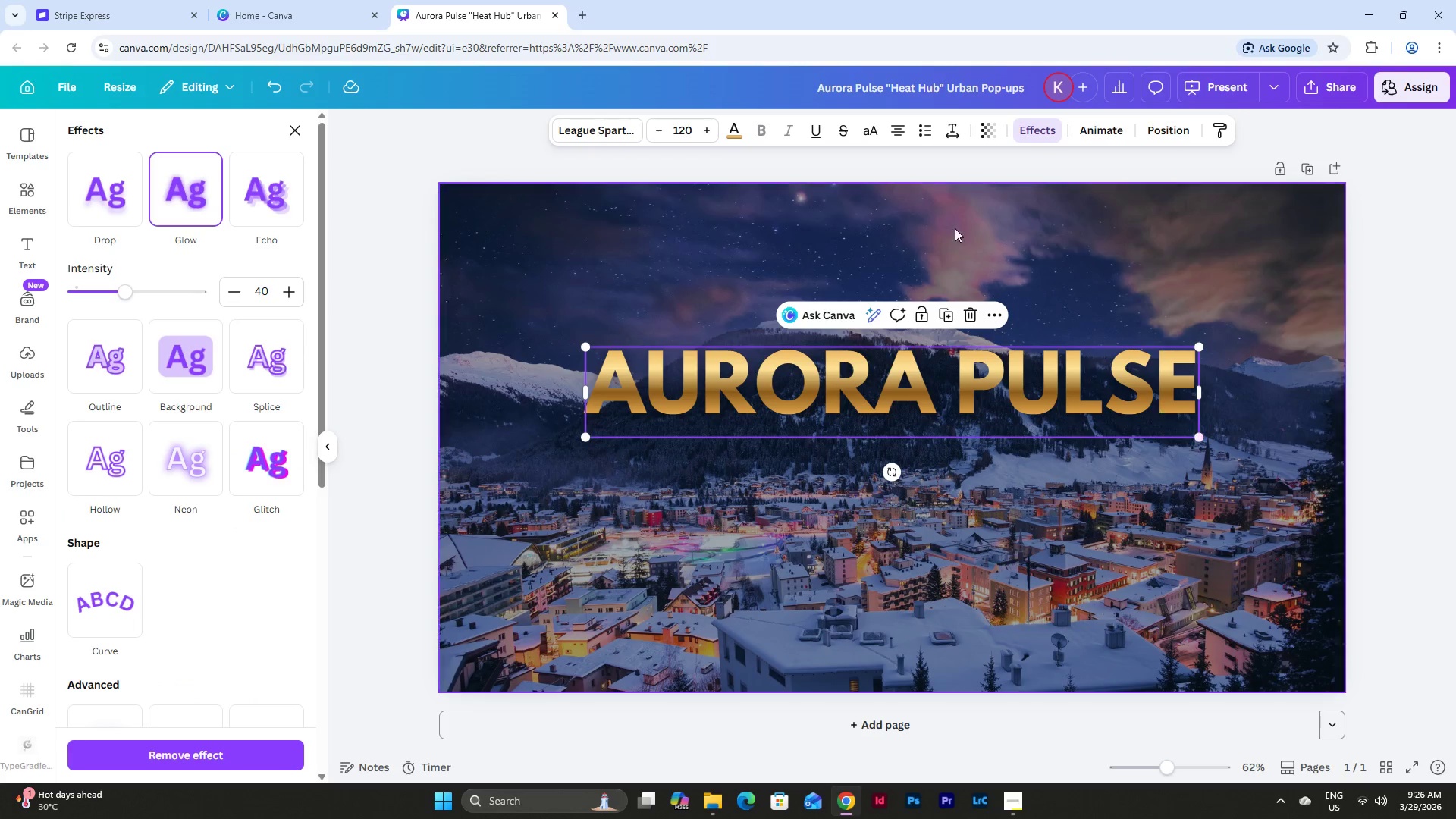 
left_click([744, 131])
 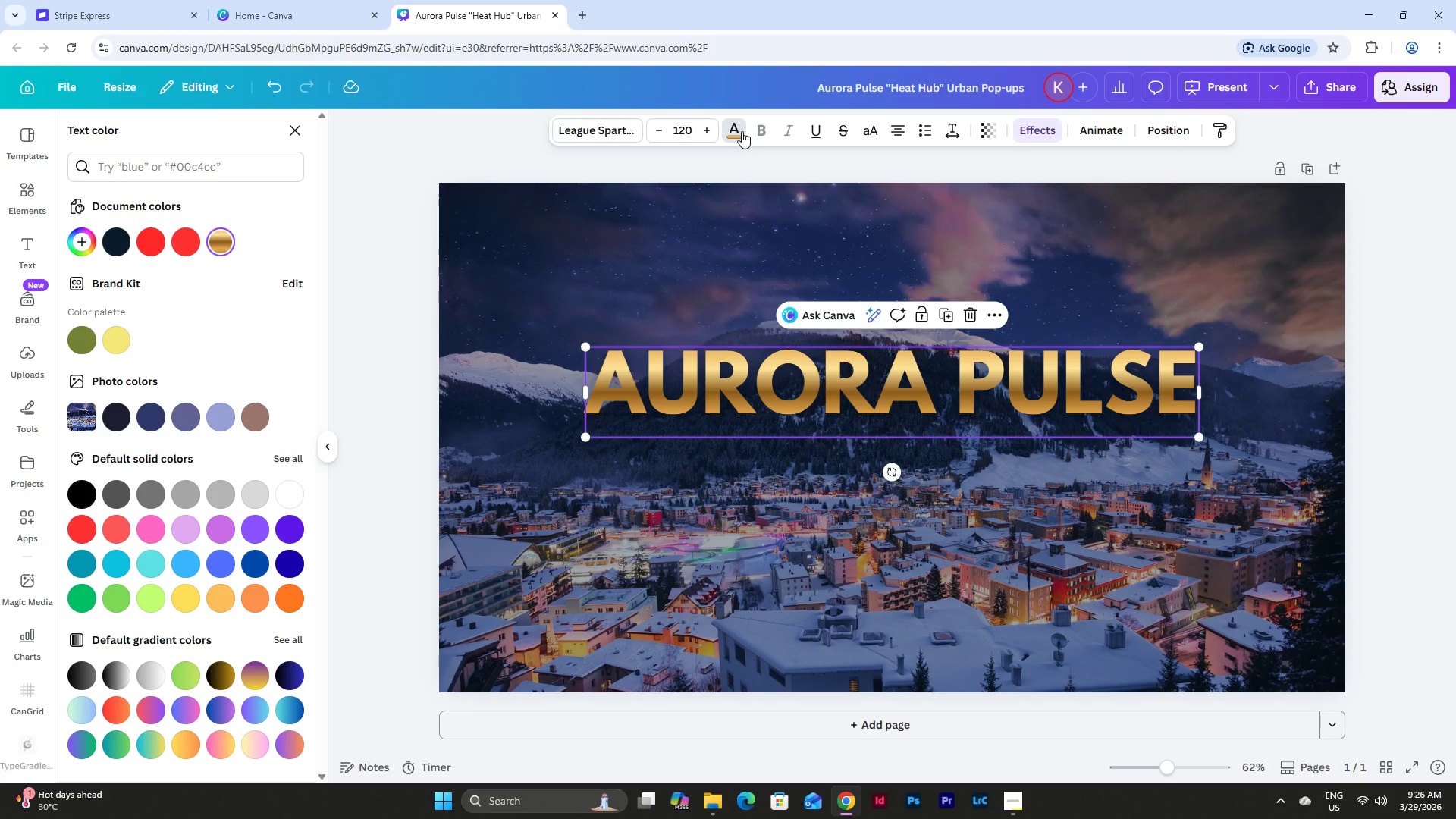 
wait(6.99)
 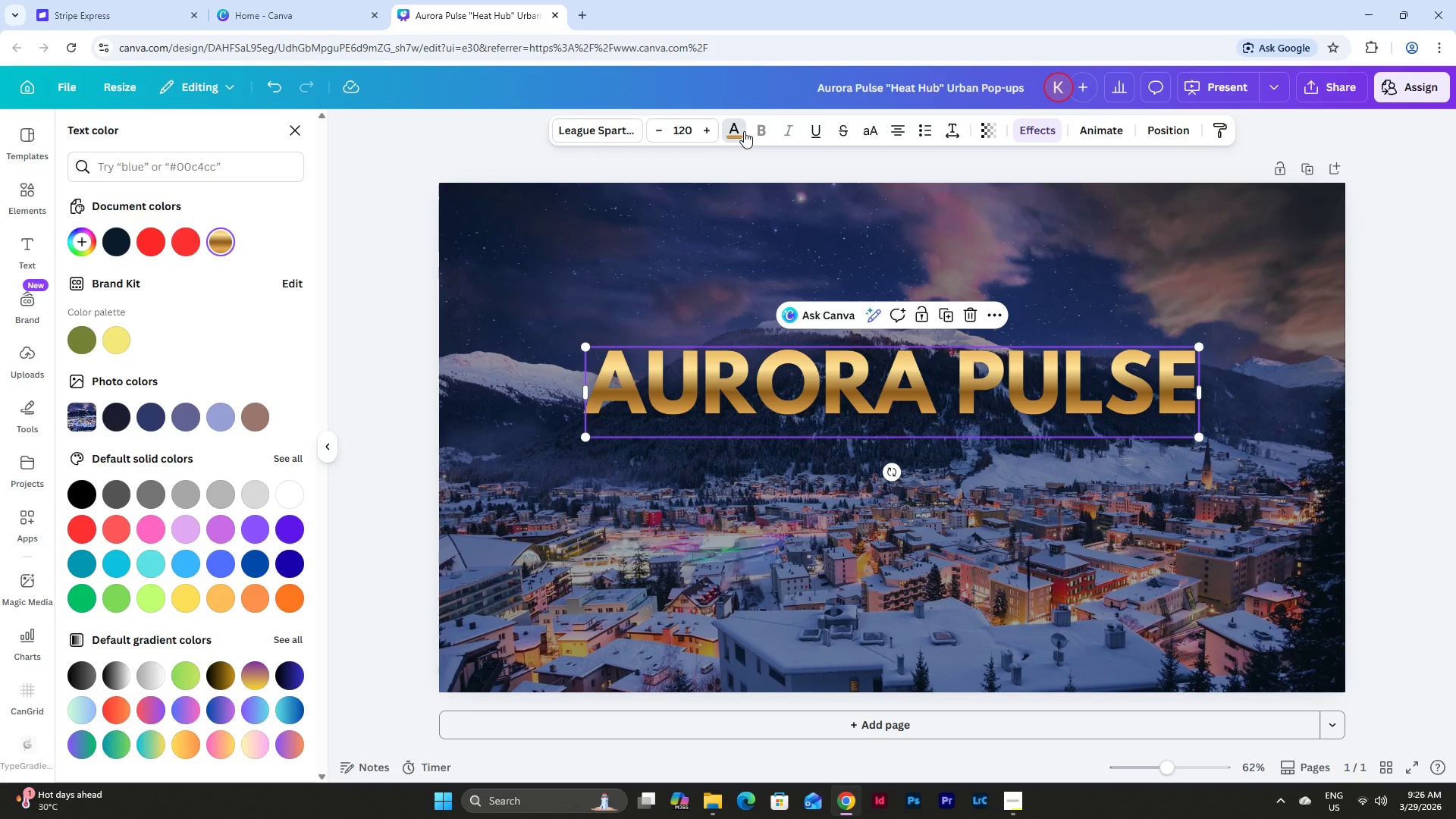 
mouse_move([200, 246])
 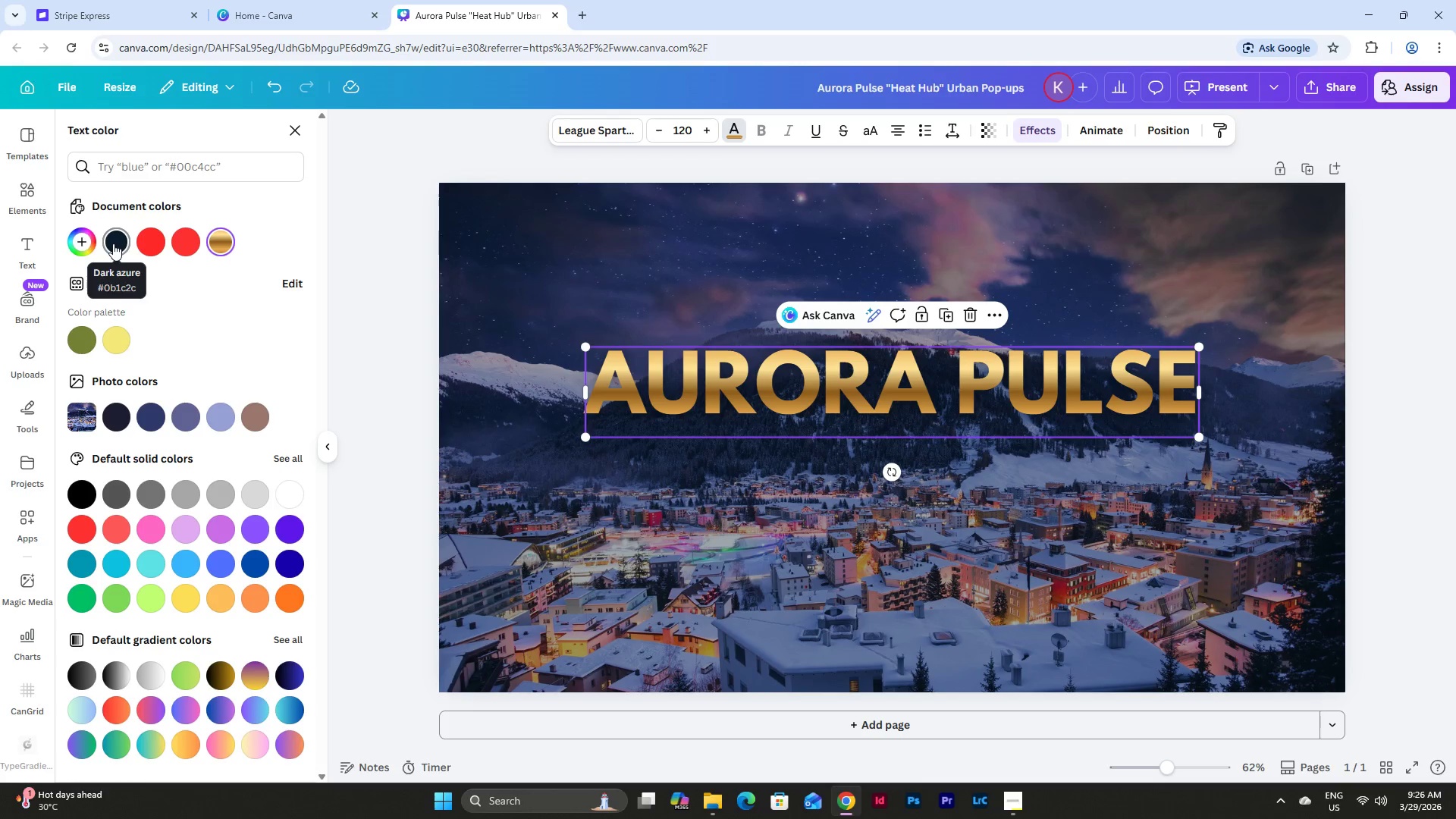 
left_click([113, 243])
 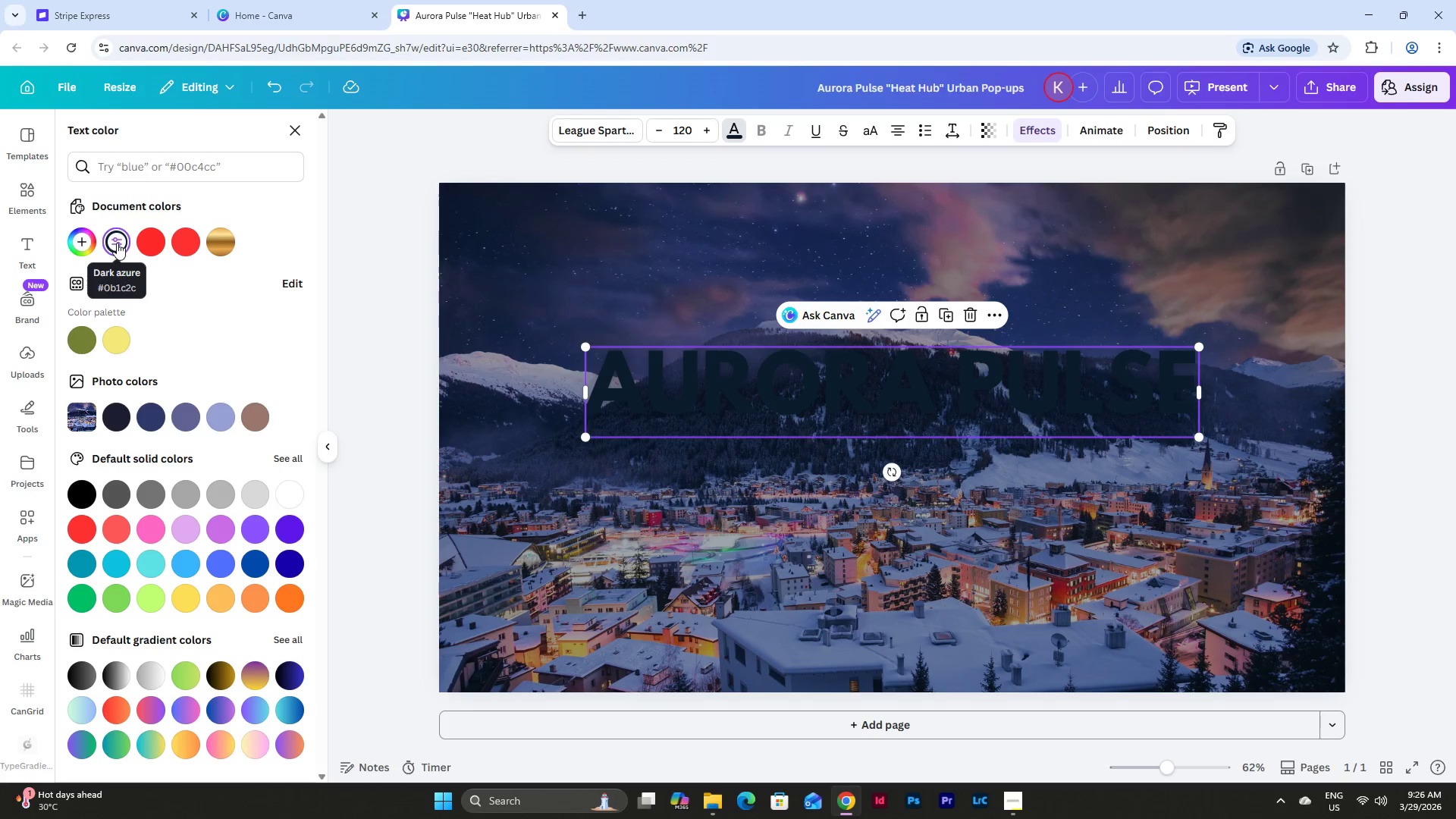 
left_click([118, 241])
 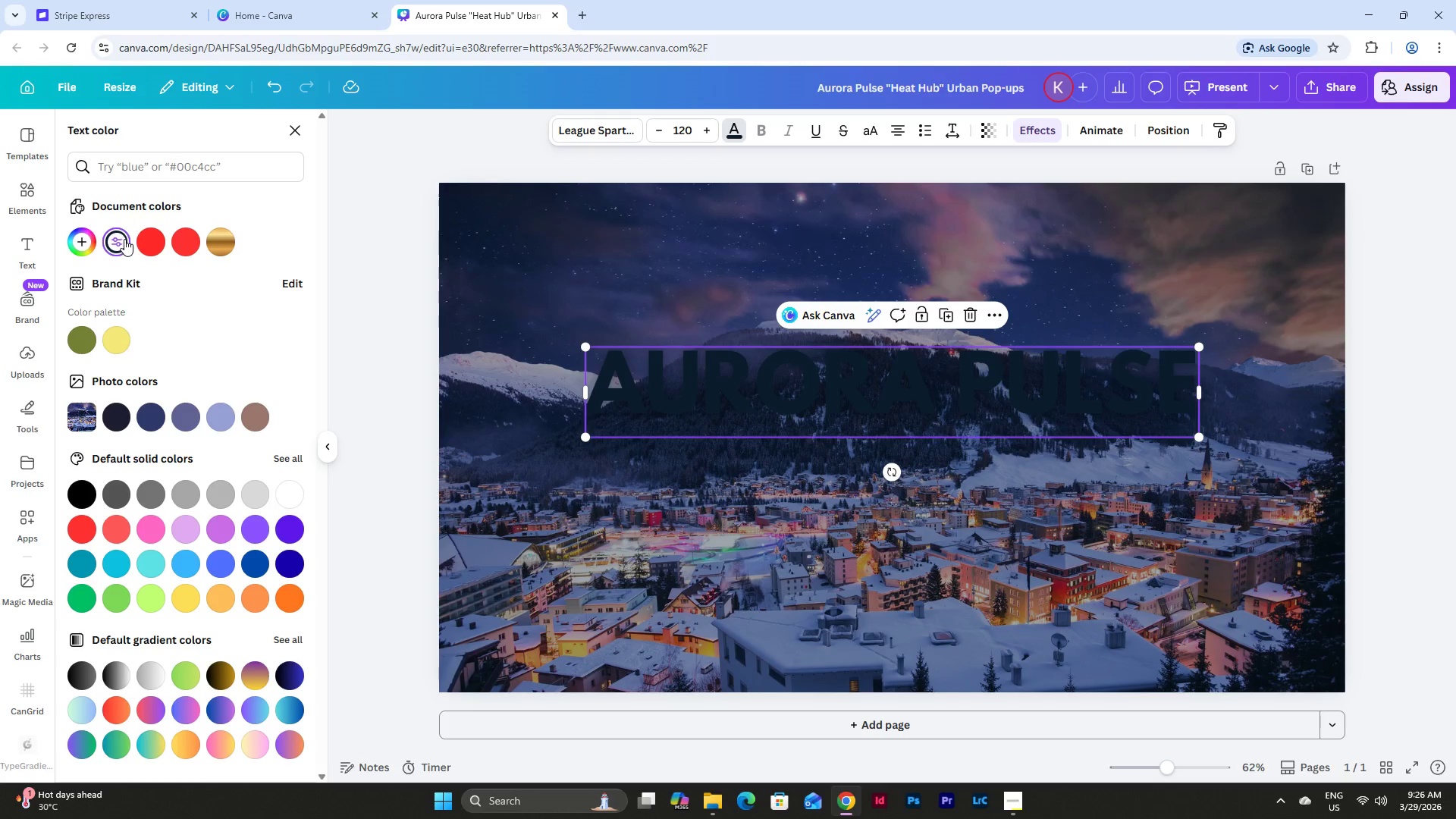 
left_click([124, 239])
 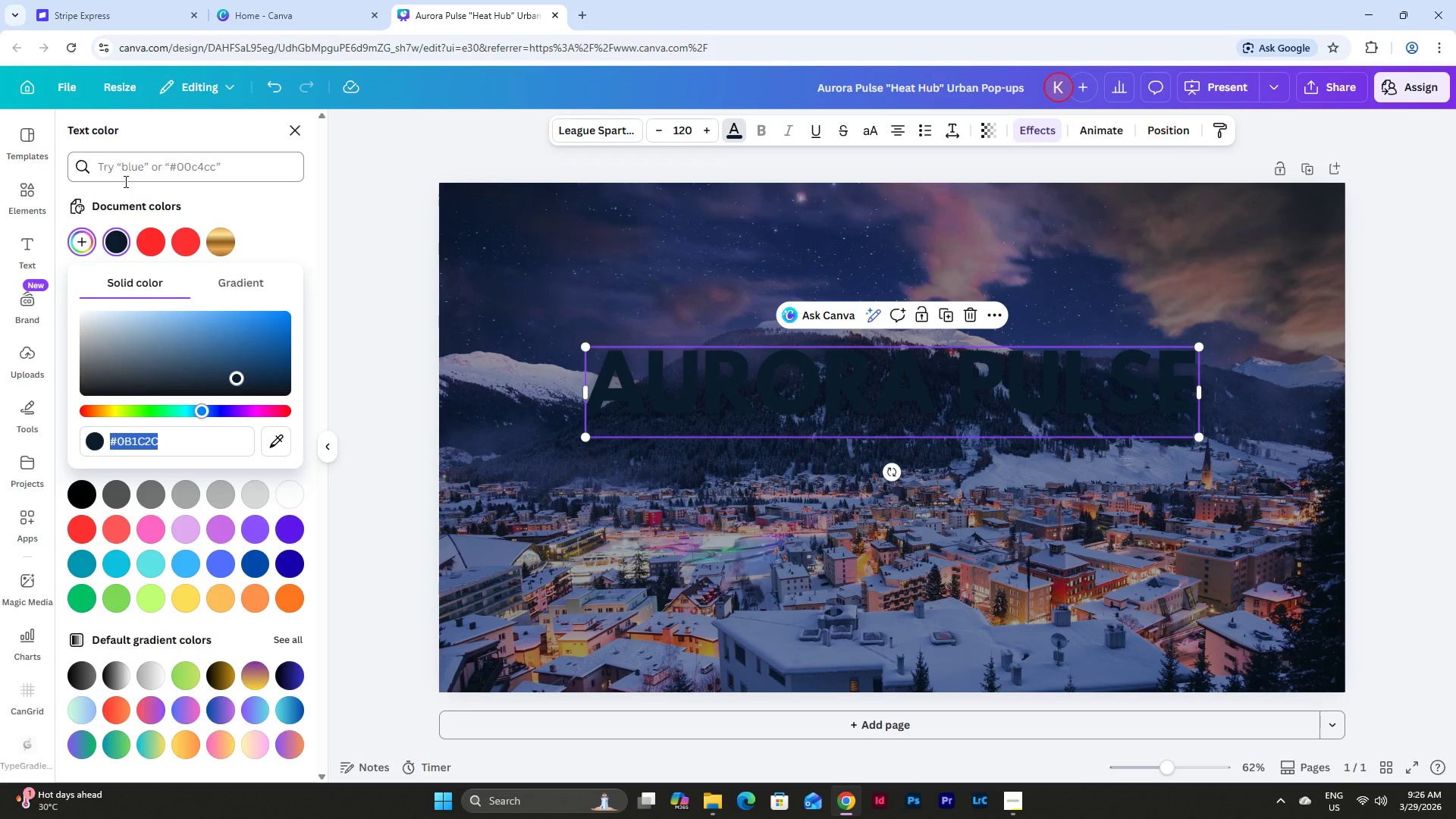 
wait(5.55)
 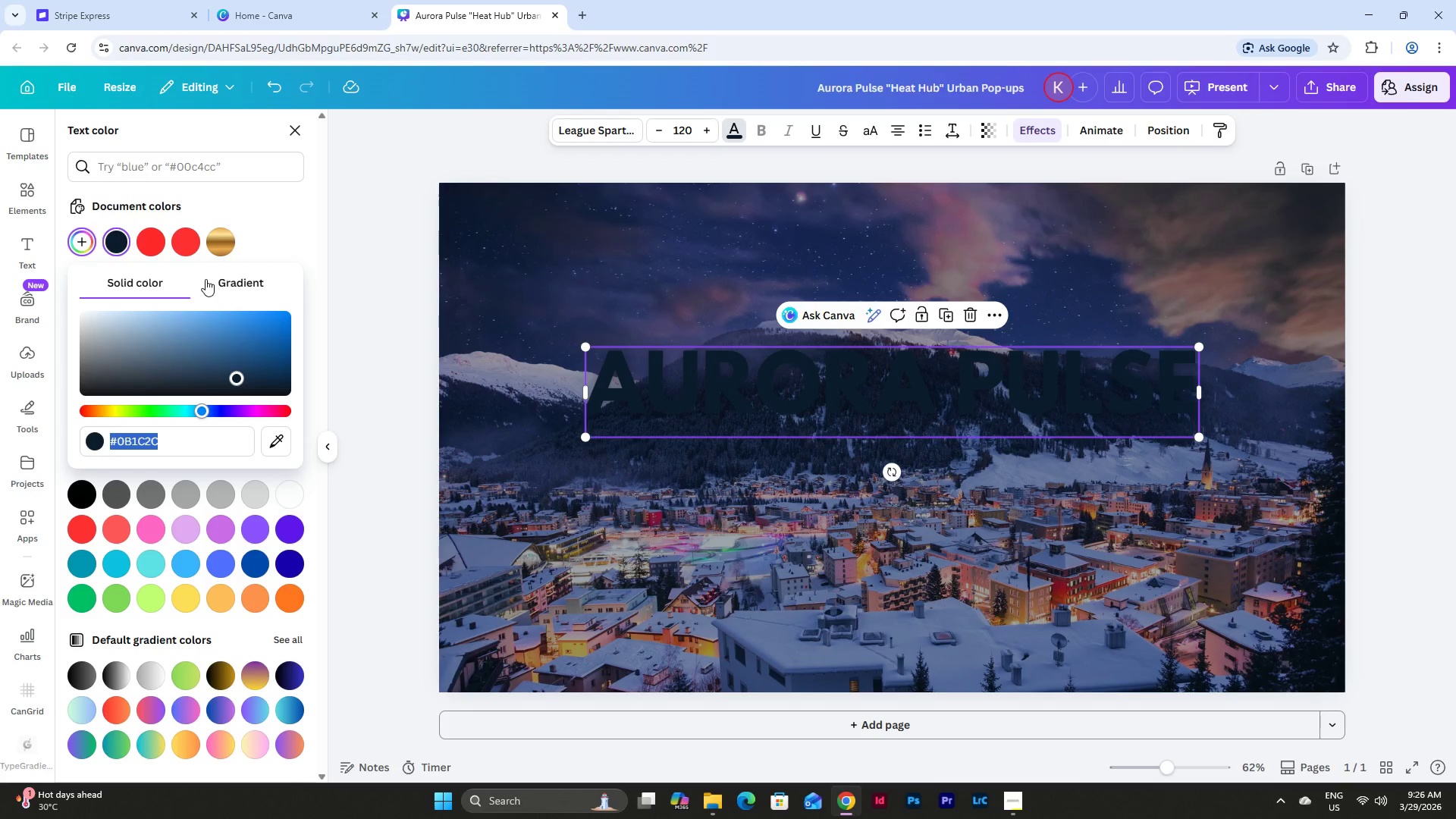 
type(ff6b35)
key(NumpadEnter)
 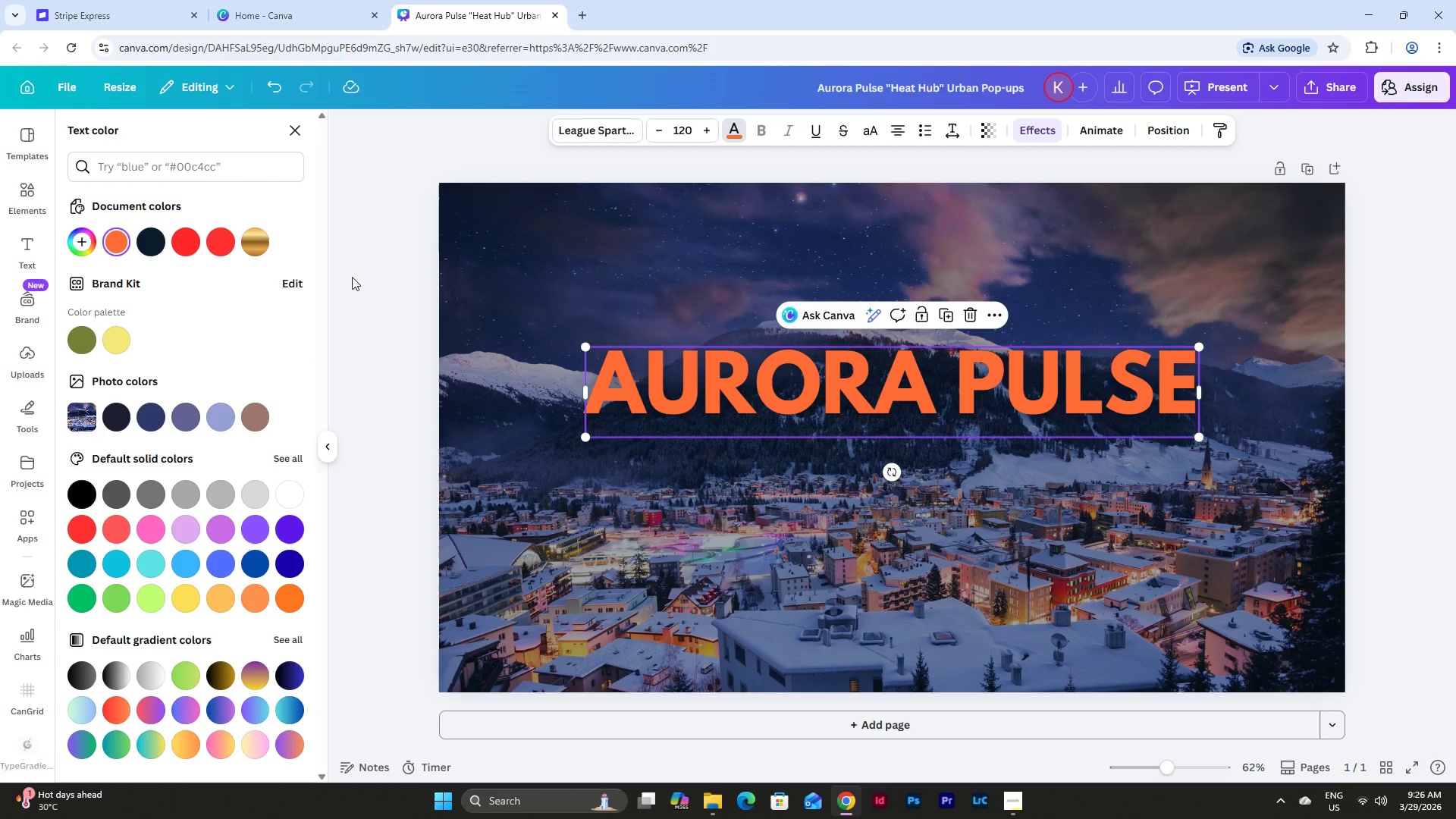 
left_click([538, 239])
 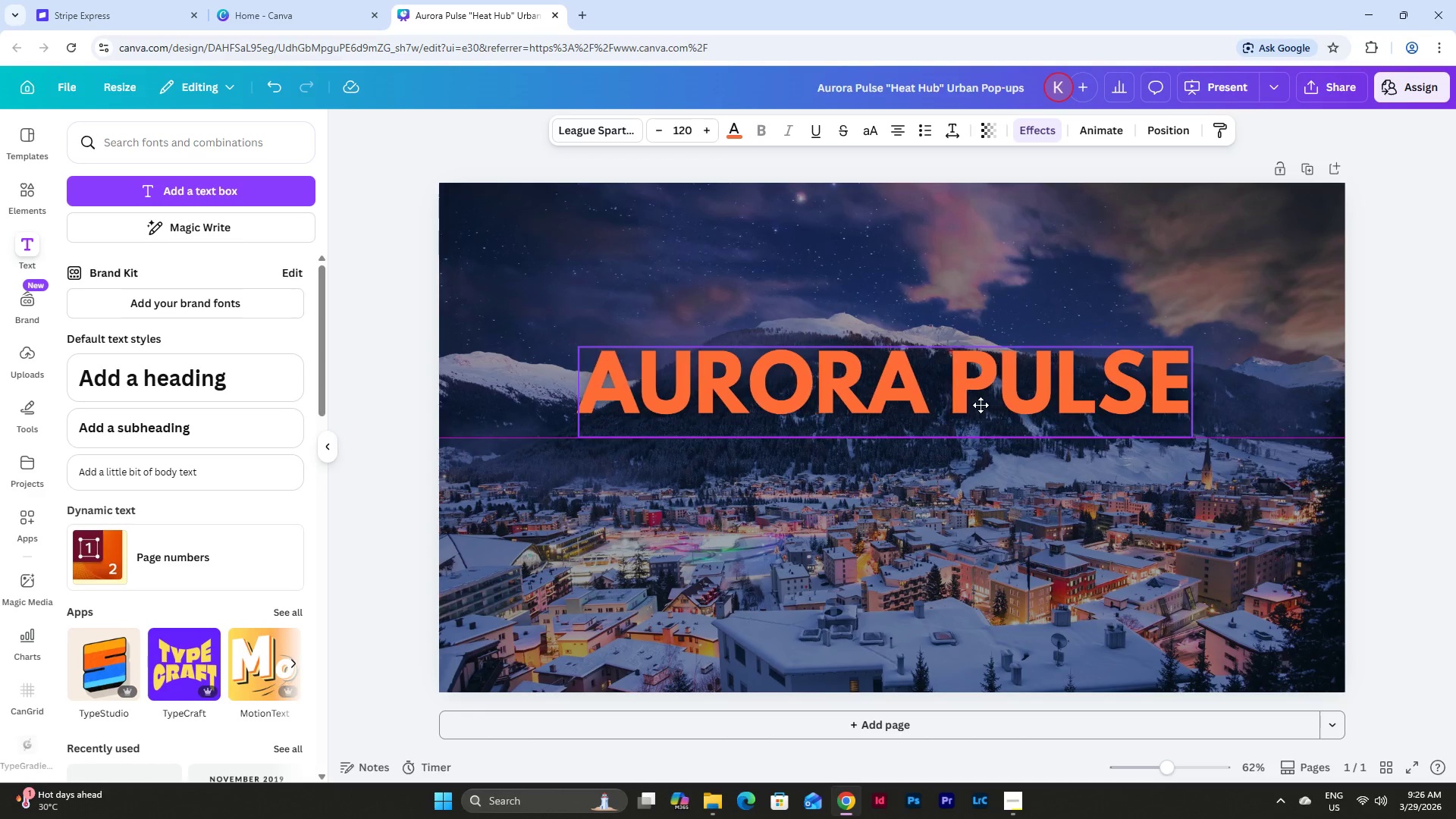 
mouse_move([998, 428])